 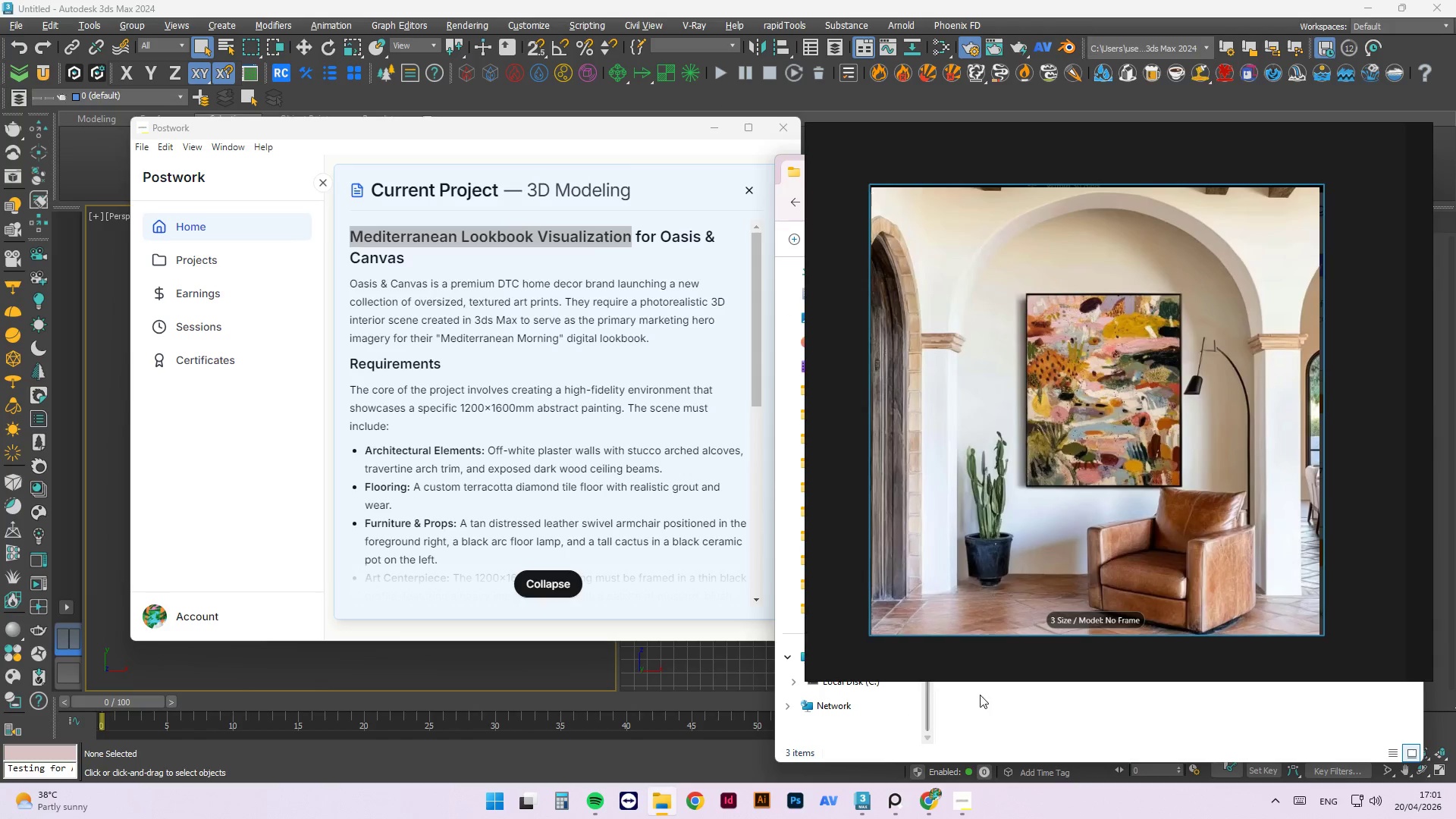 
left_click_drag(start_coordinate=[1063, 134], to_coordinate=[453, 145])
 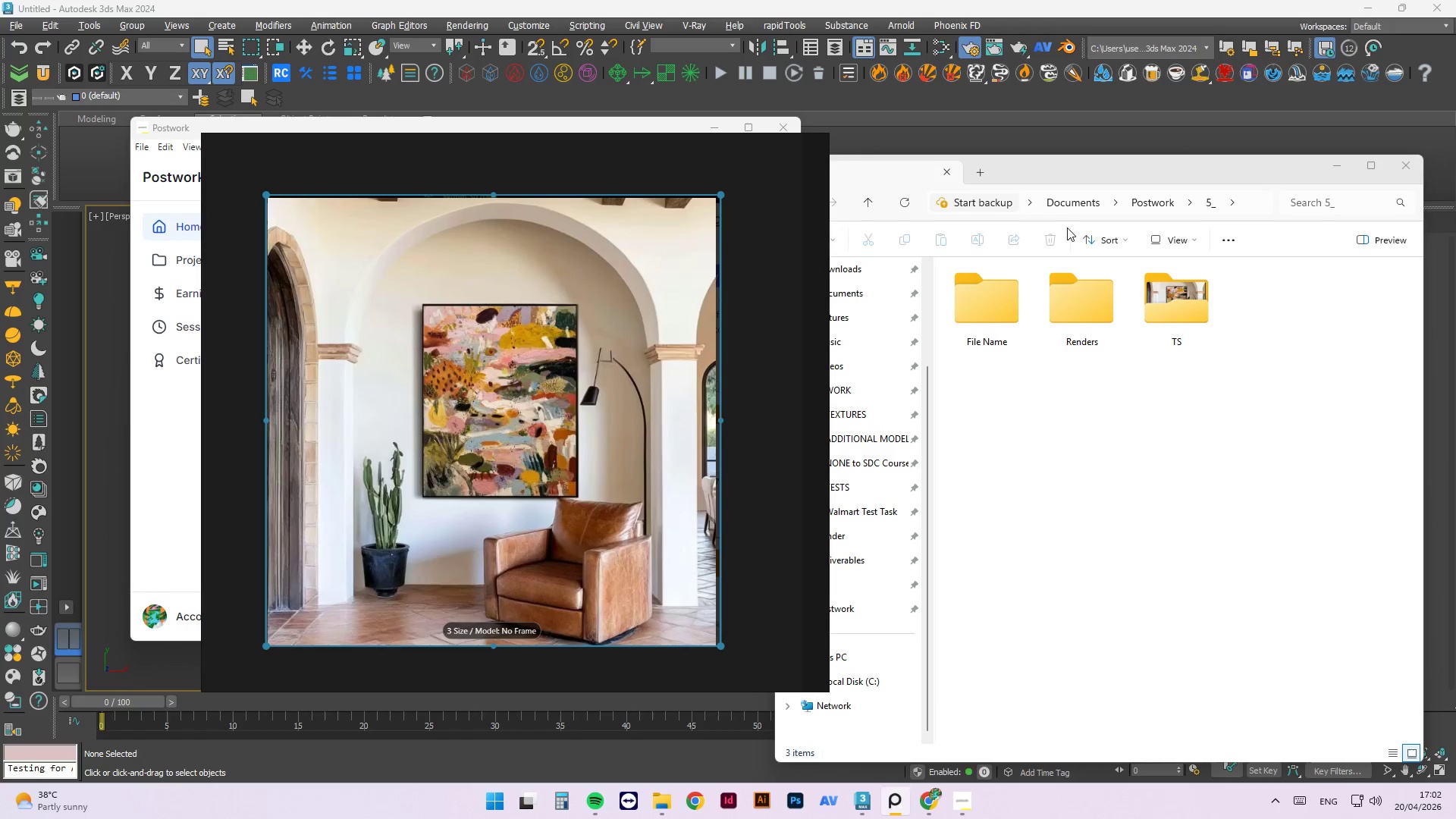 
left_click([1147, 205])
 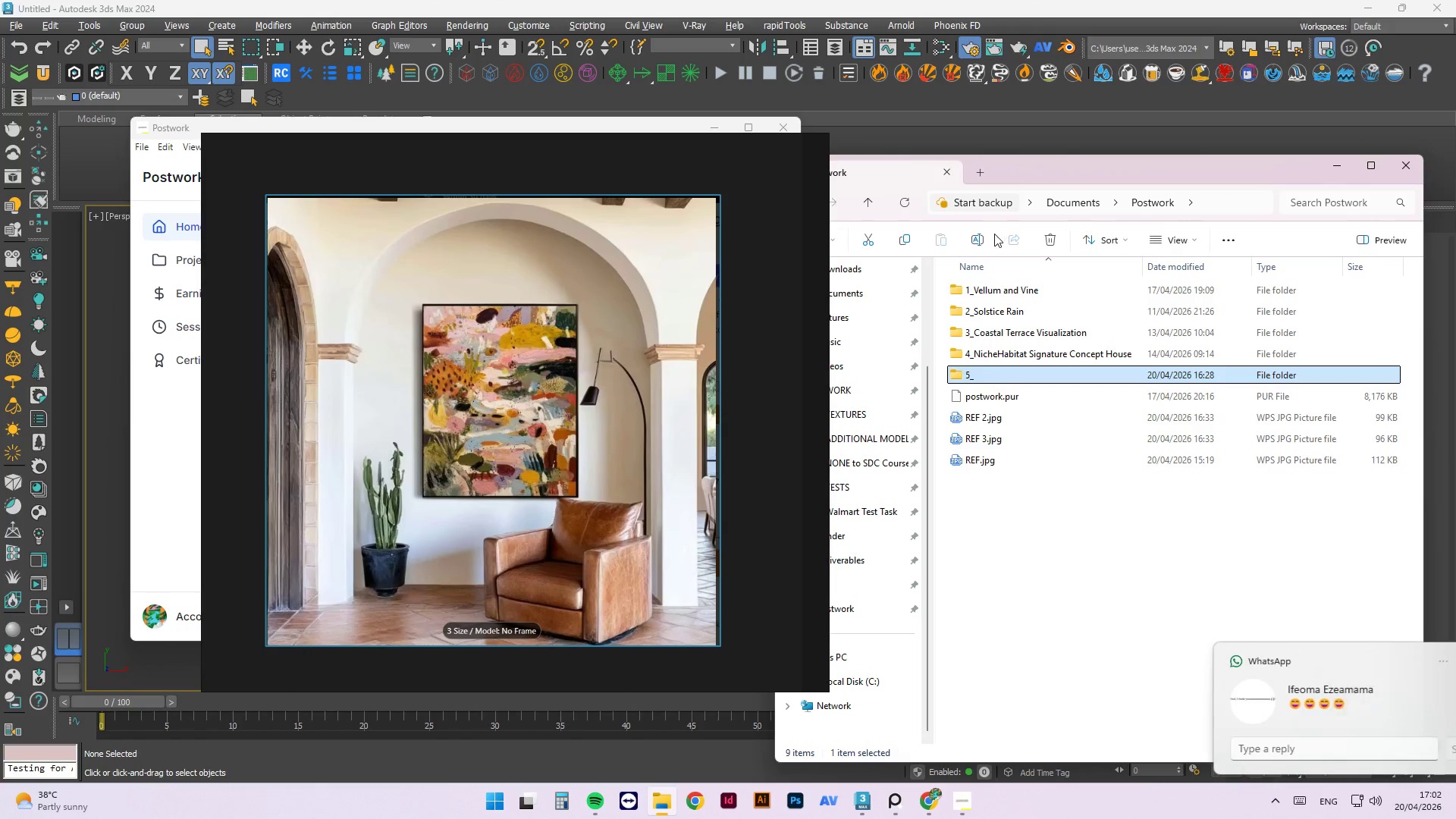 
left_click([977, 242])
 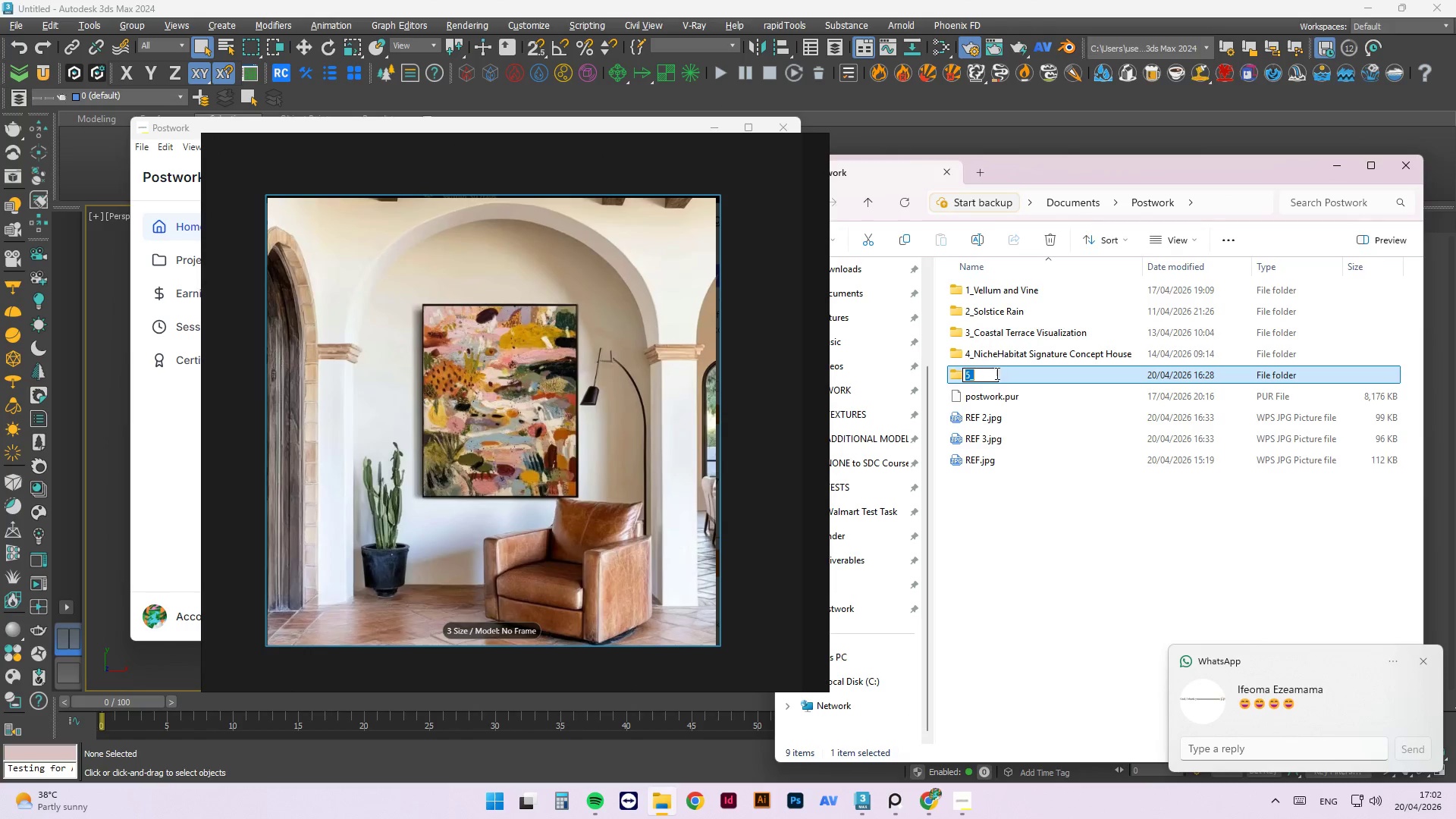 
left_click([987, 375])
 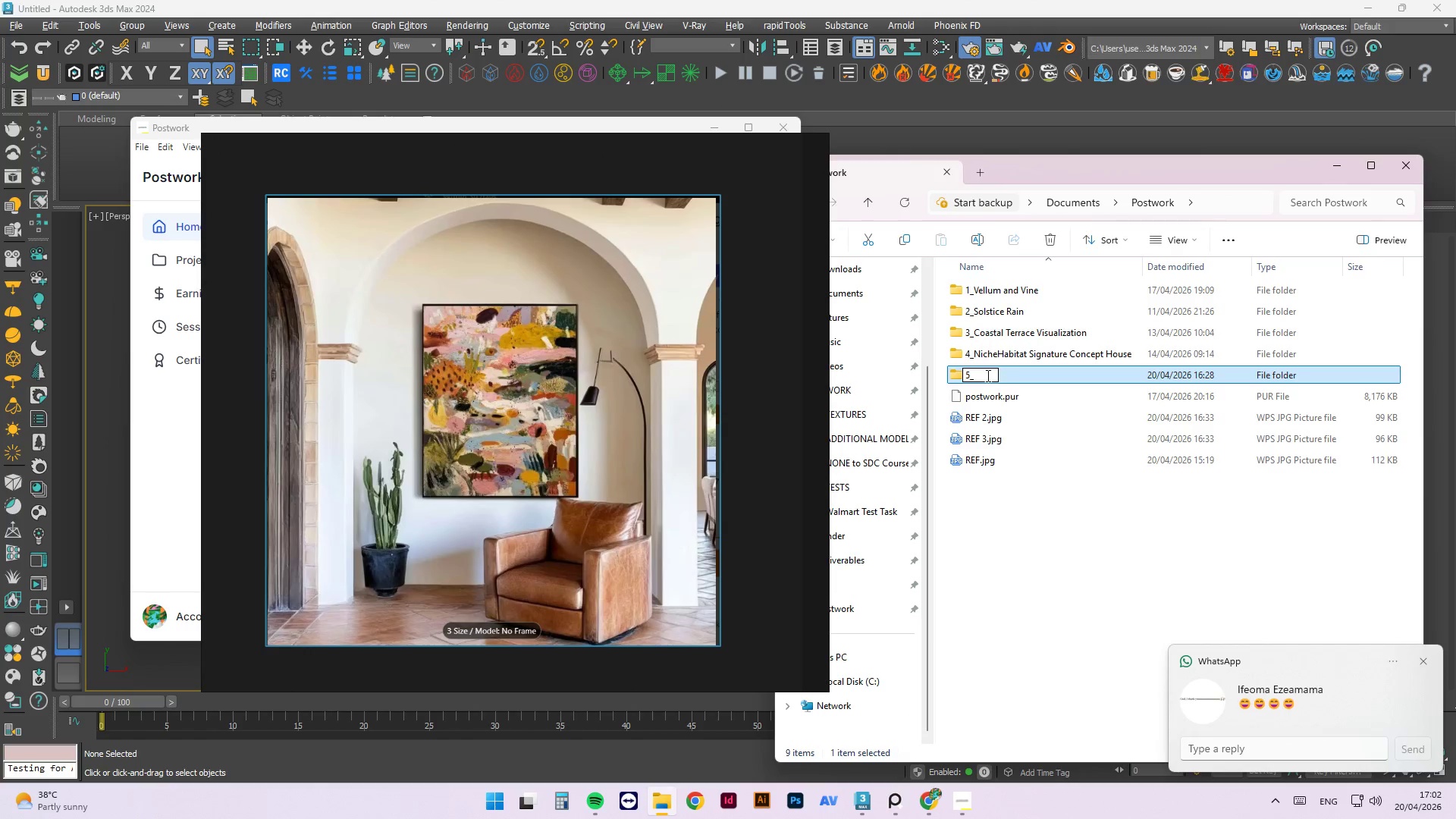 
key(Control+V)
 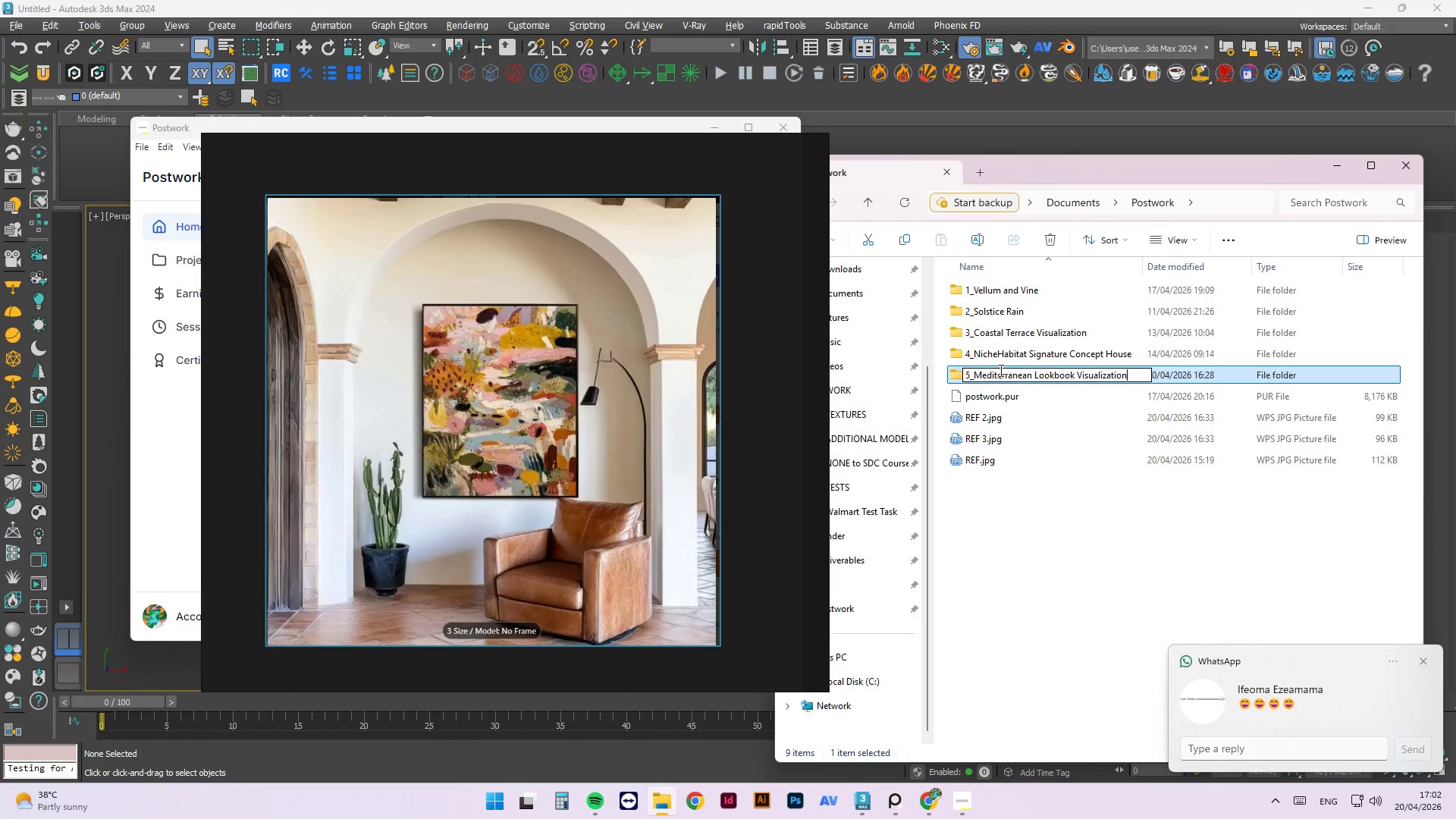 
key(NumpadEnter)
 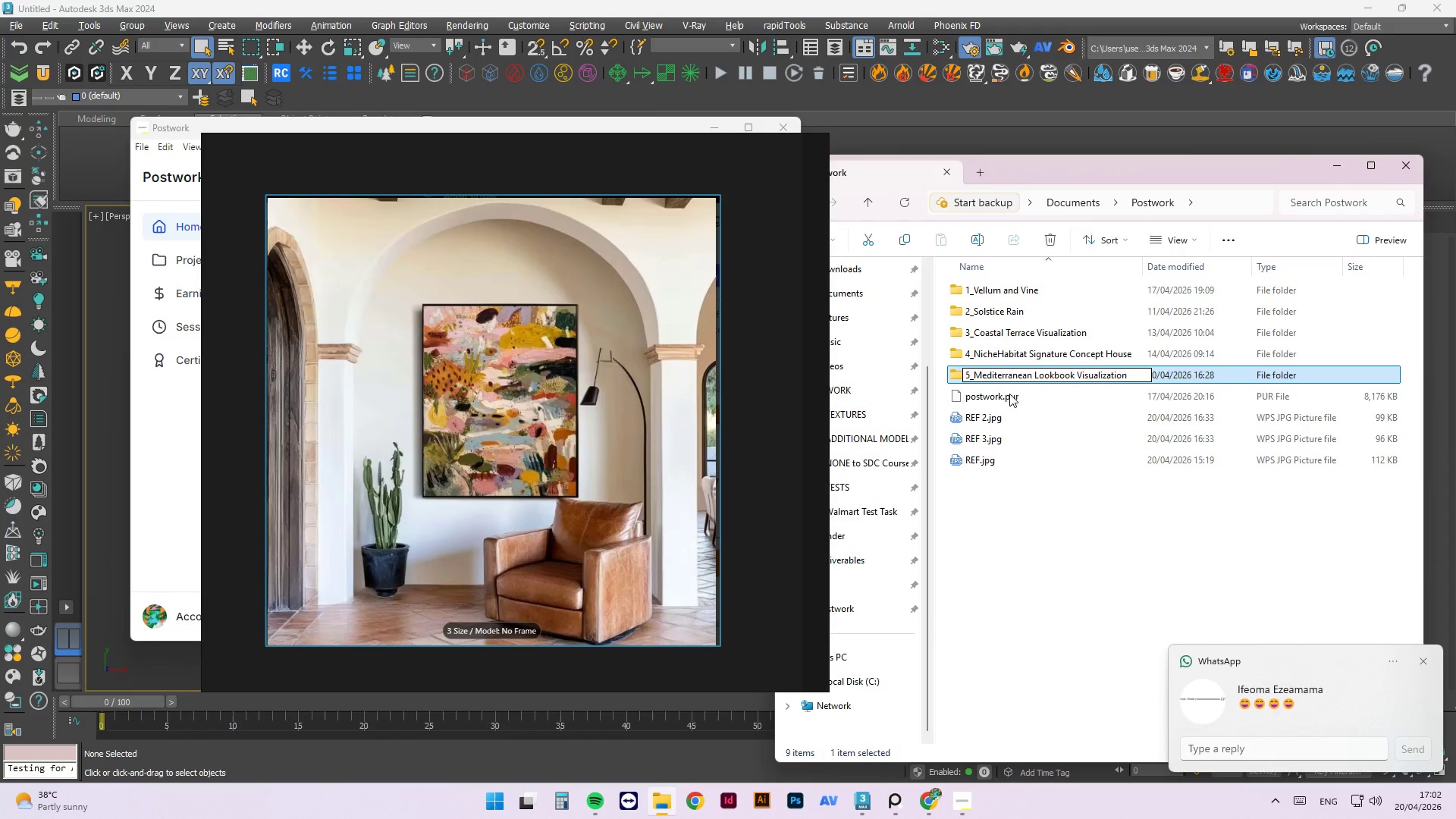 
left_click([1104, 636])
 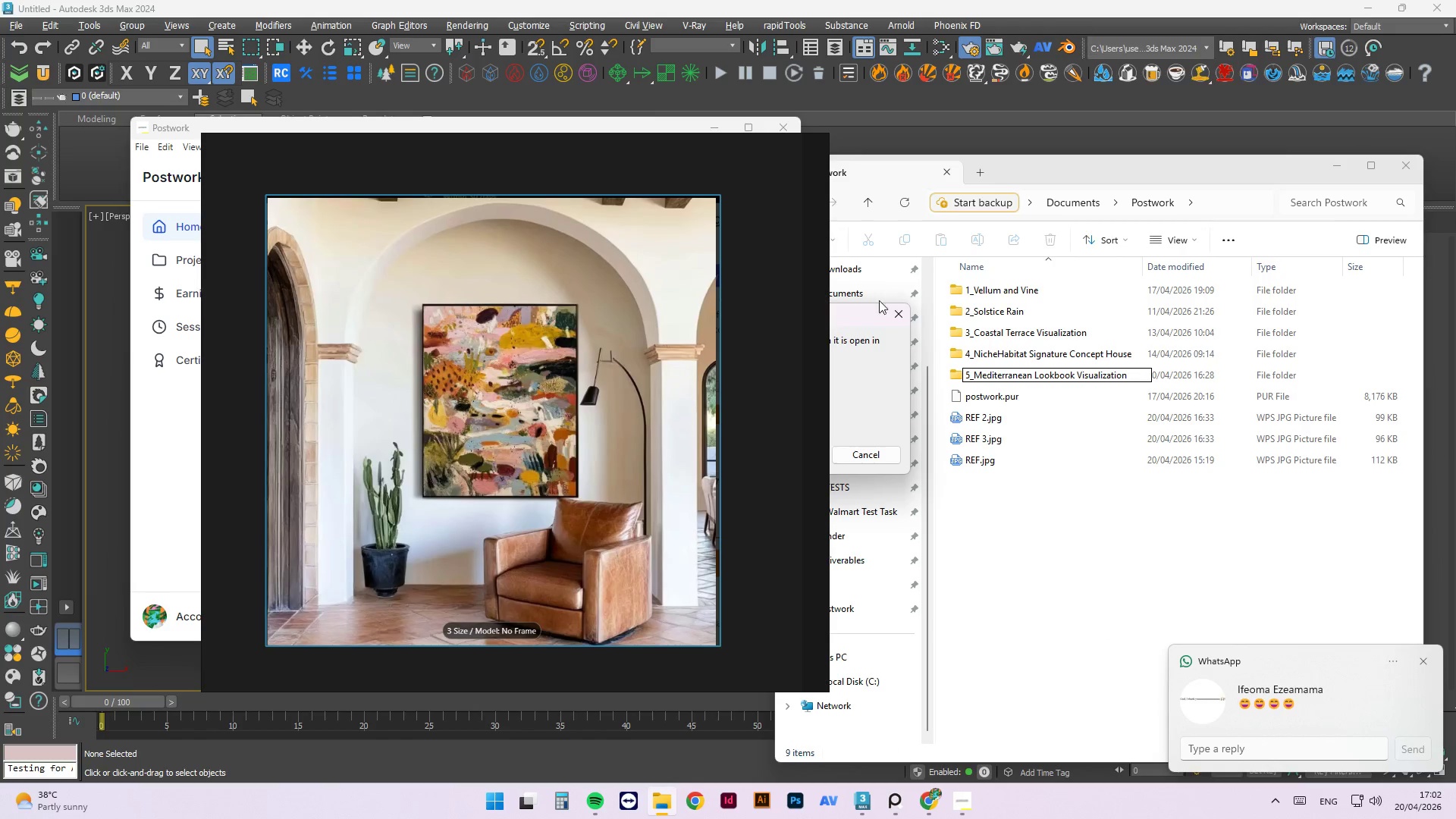 
left_click_drag(start_coordinate=[852, 316], to_coordinate=[1201, 309])
 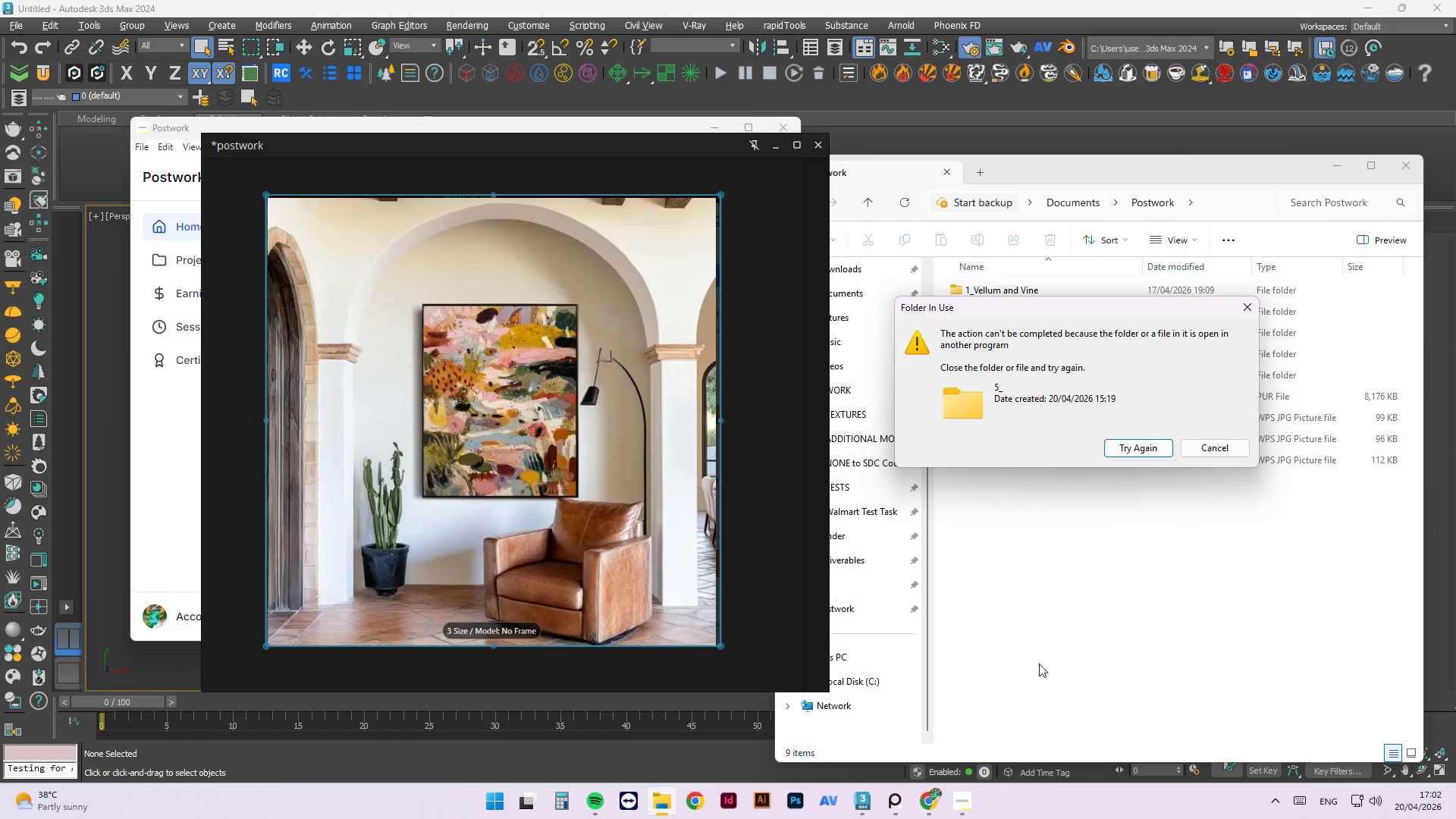 
left_click([1227, 445])
 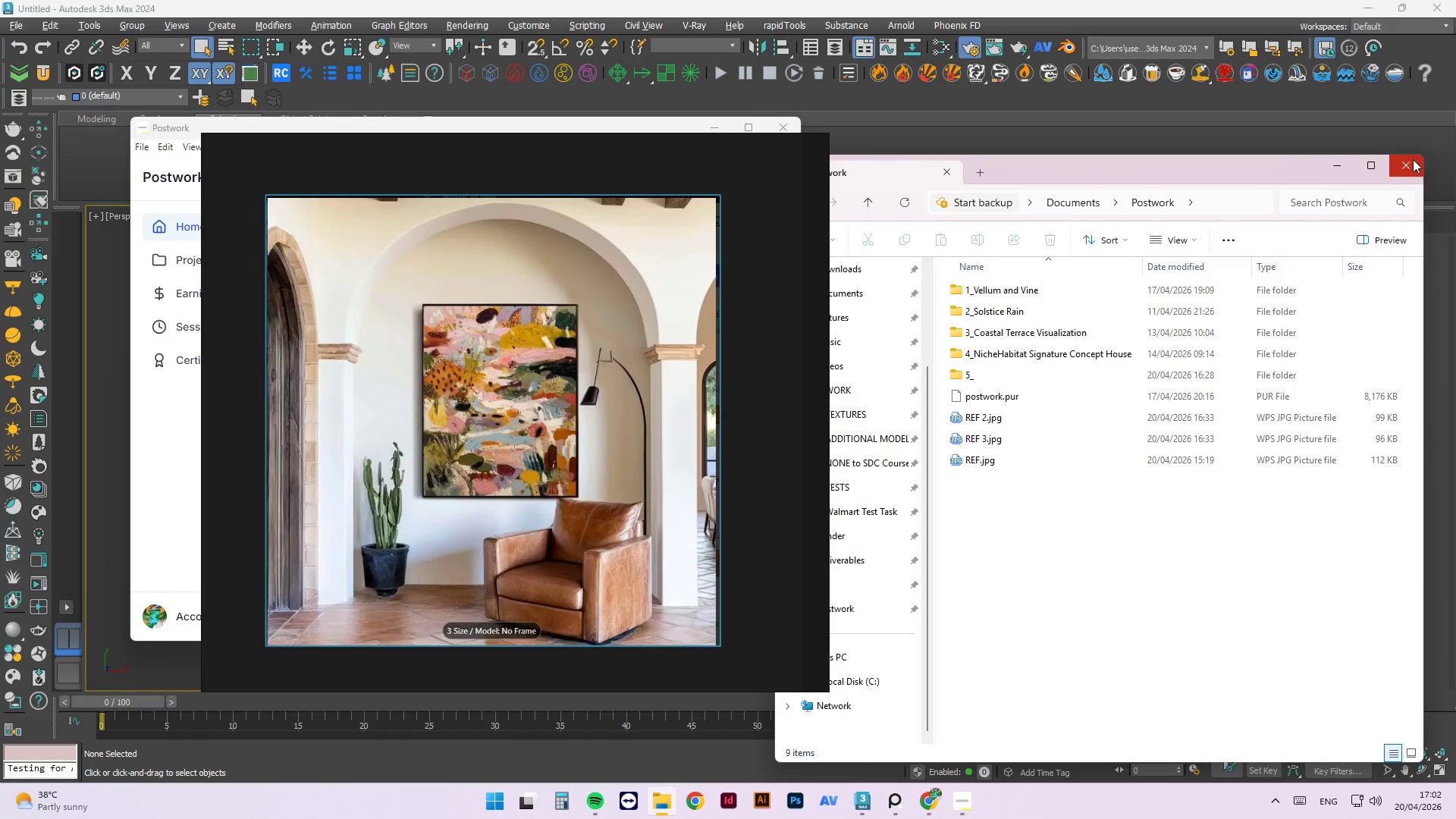 
left_click([1413, 164])